 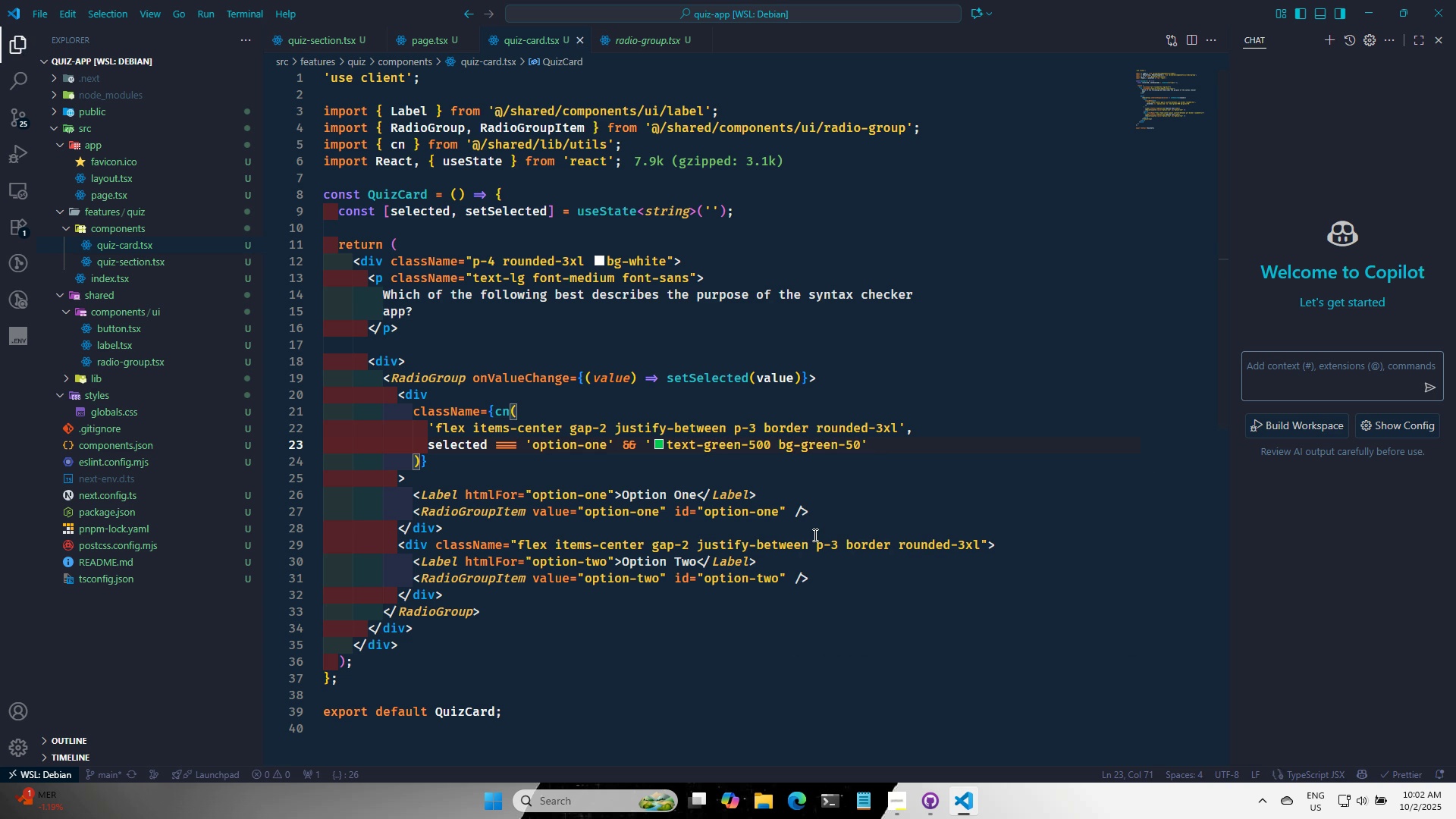 
key(Control+S)
 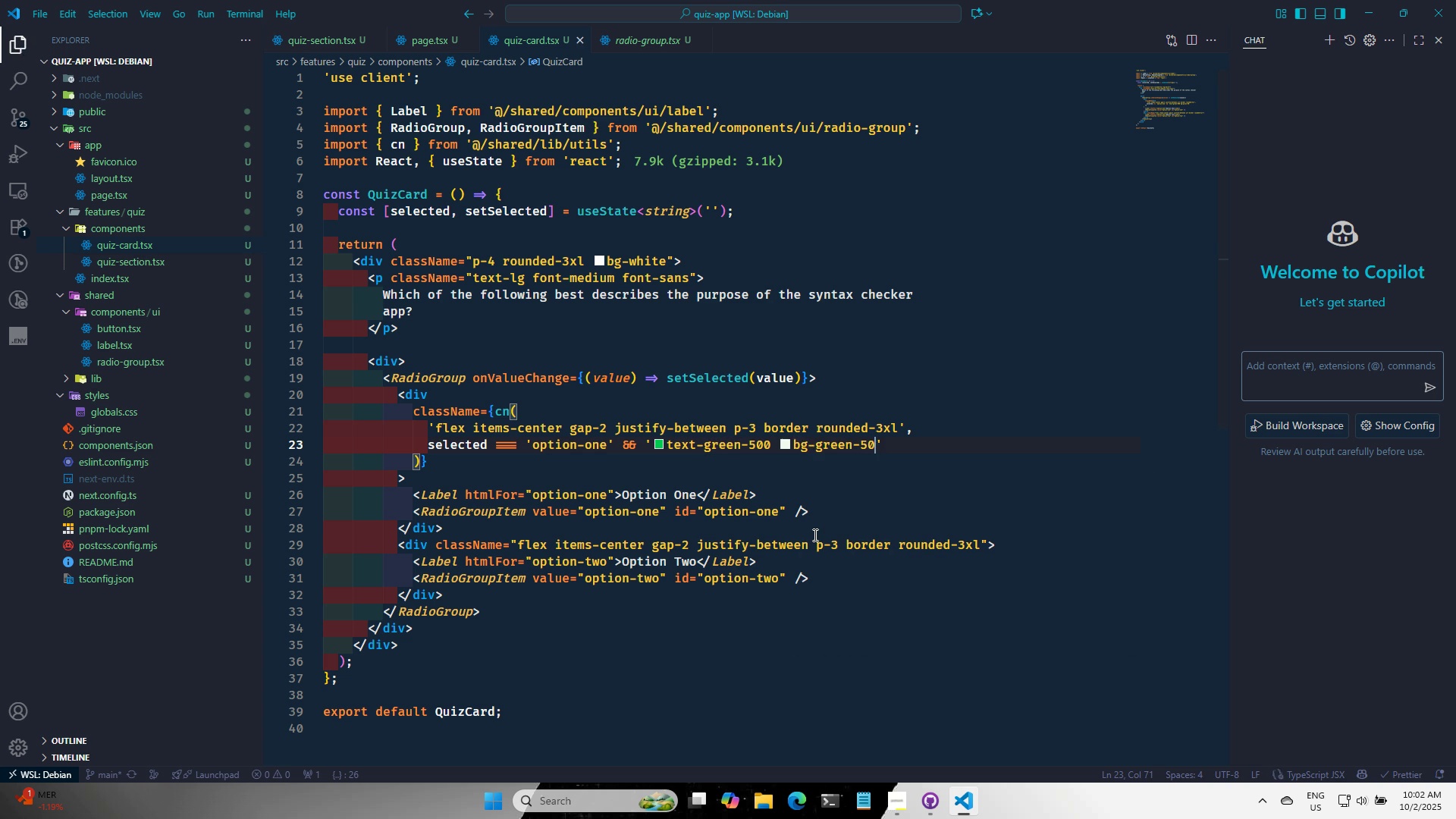 
key(Control+S)
 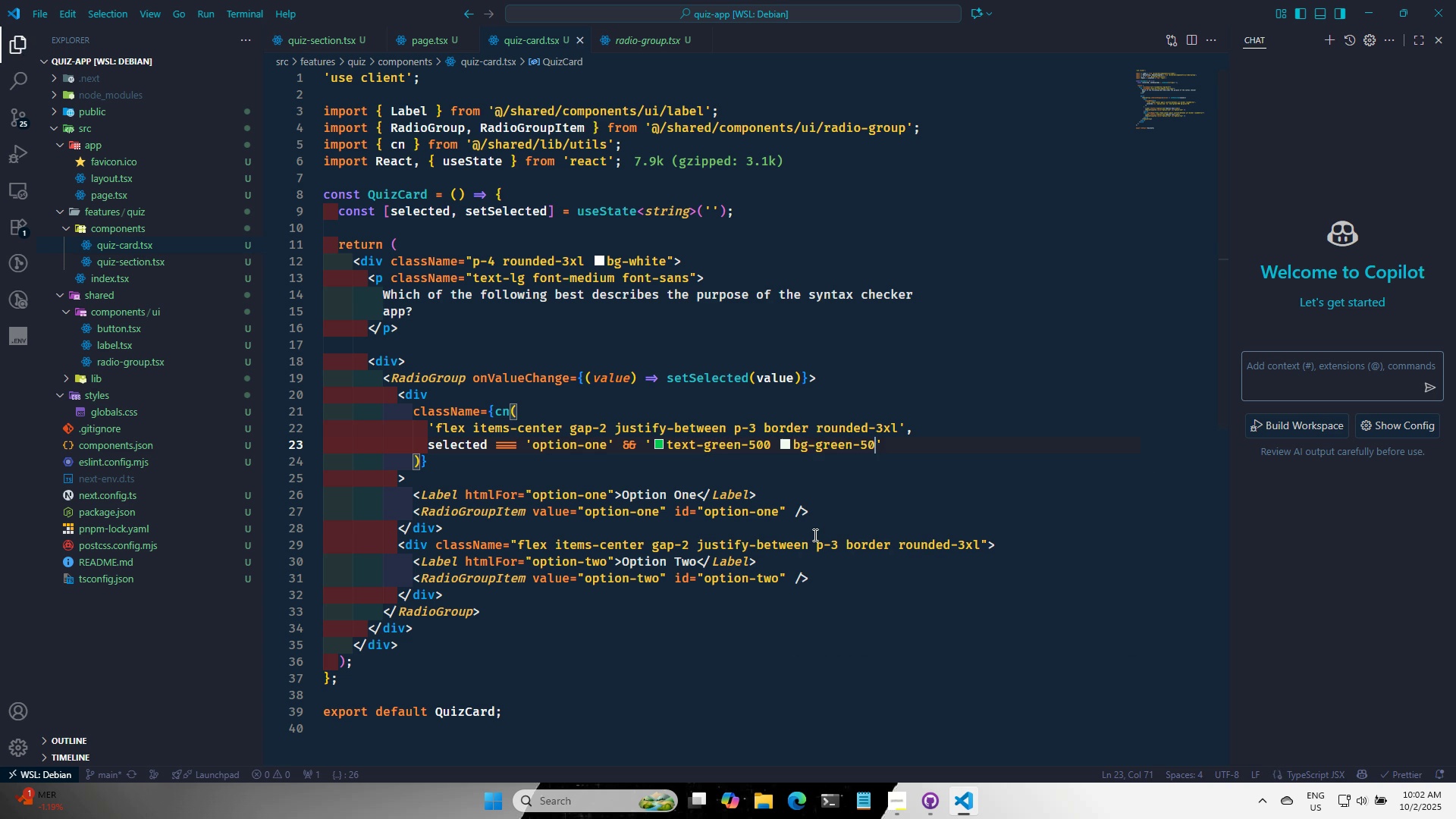 
key(Alt+AltLeft)
 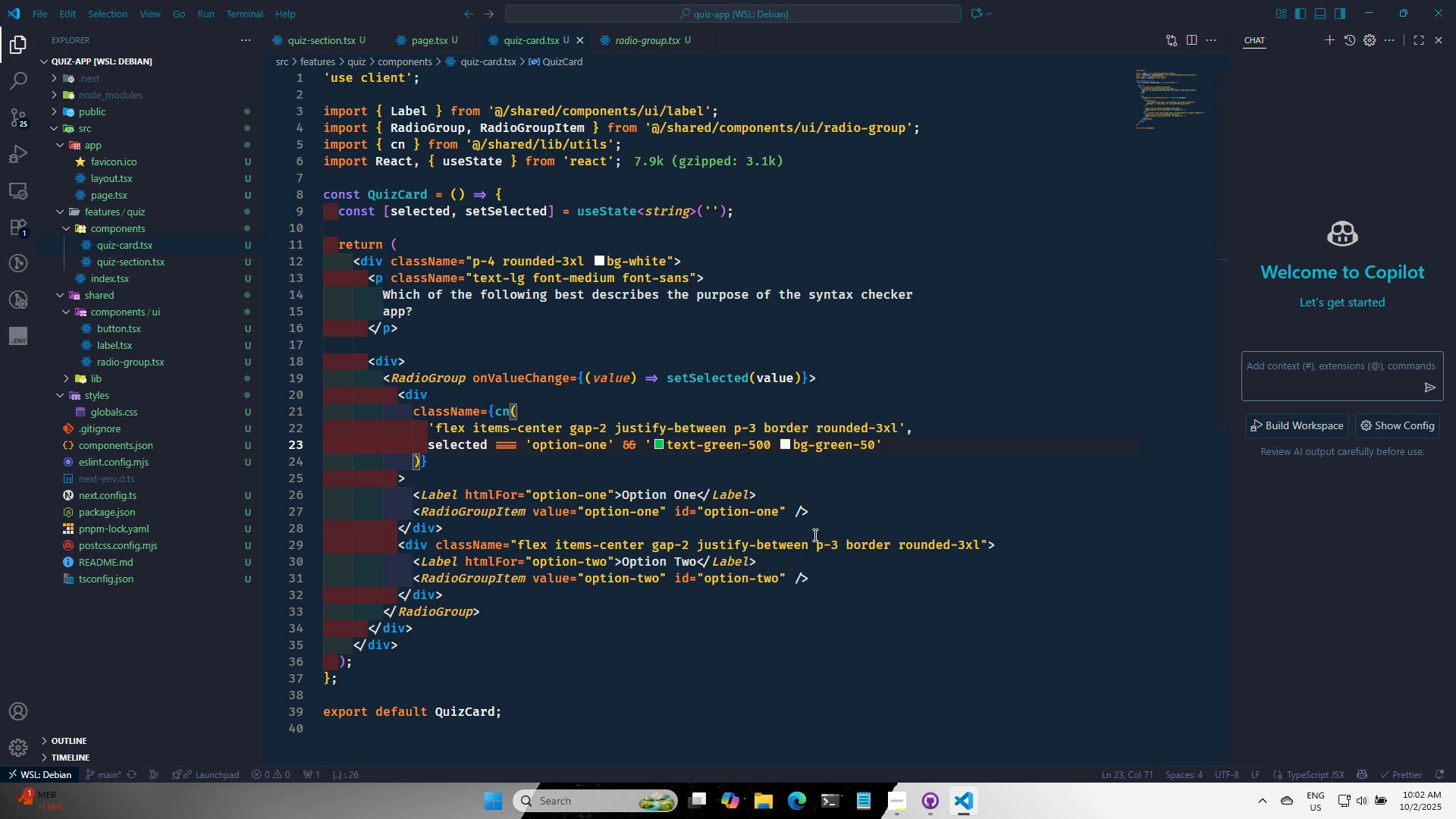 
key(Alt+Tab)
 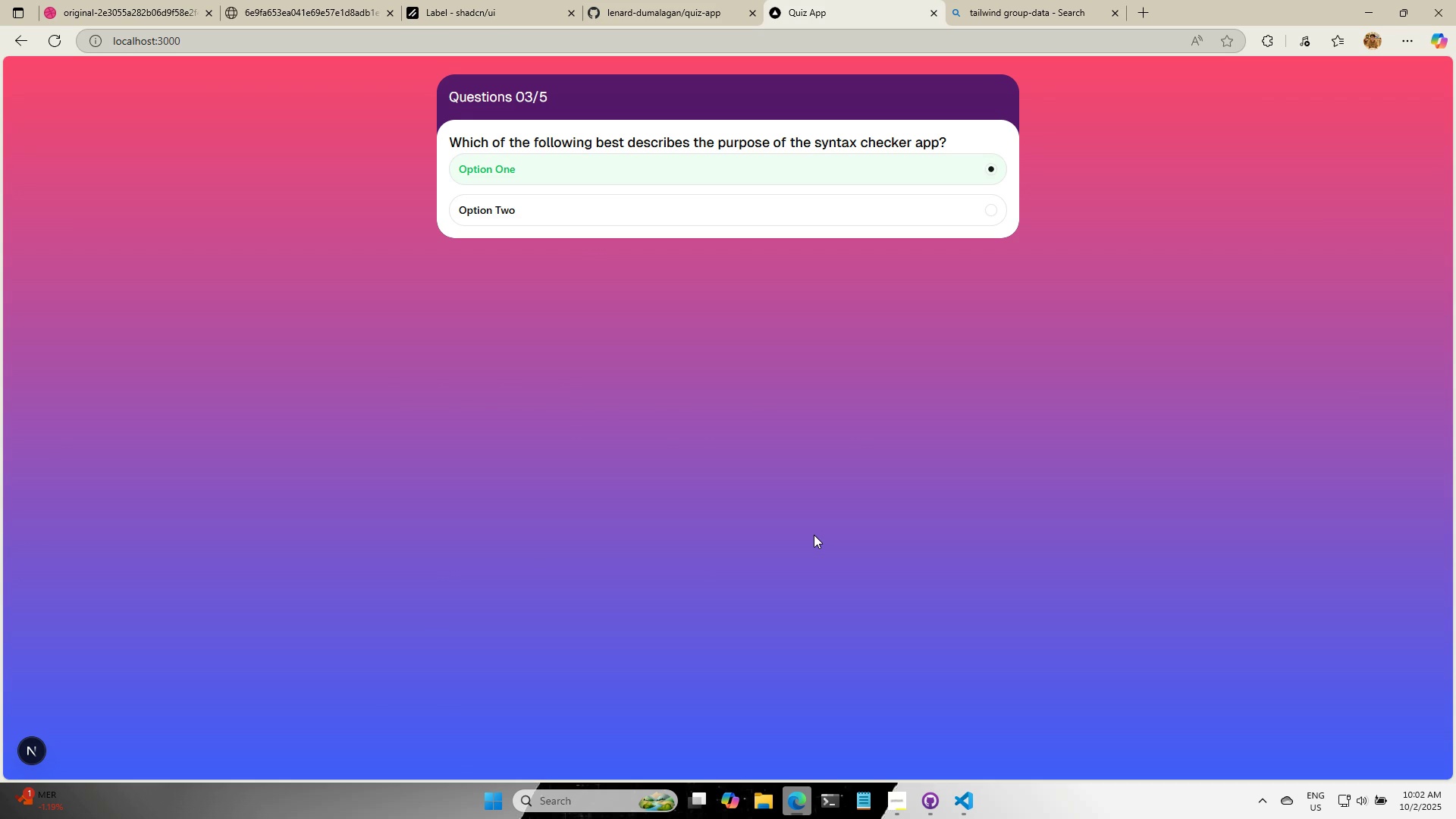 
key(Alt+AltLeft)
 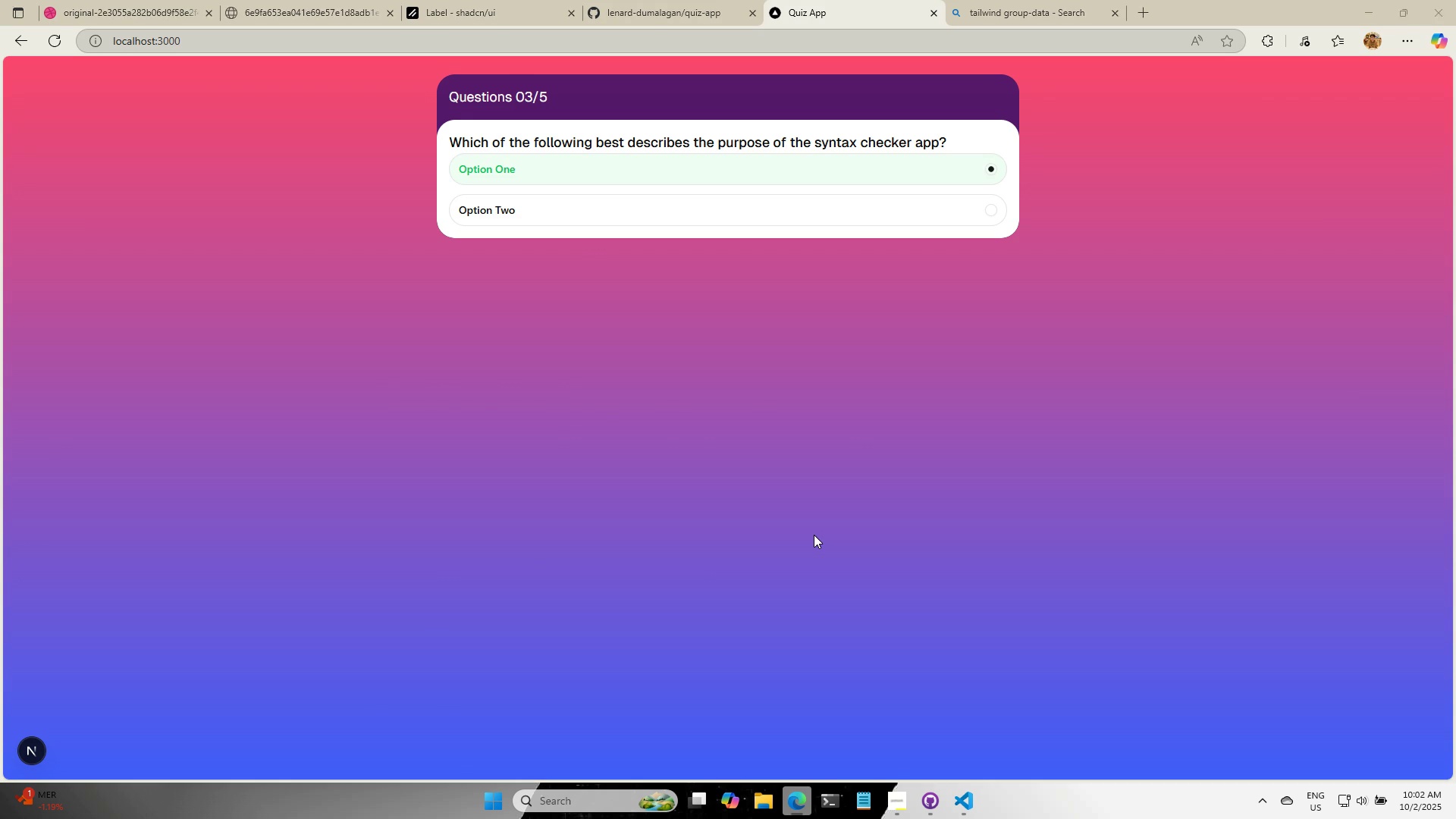 
key(Tab)
type( boredd)
key(Backspace)
key(Backspace)
key(Backspace)
type(der-gree)
 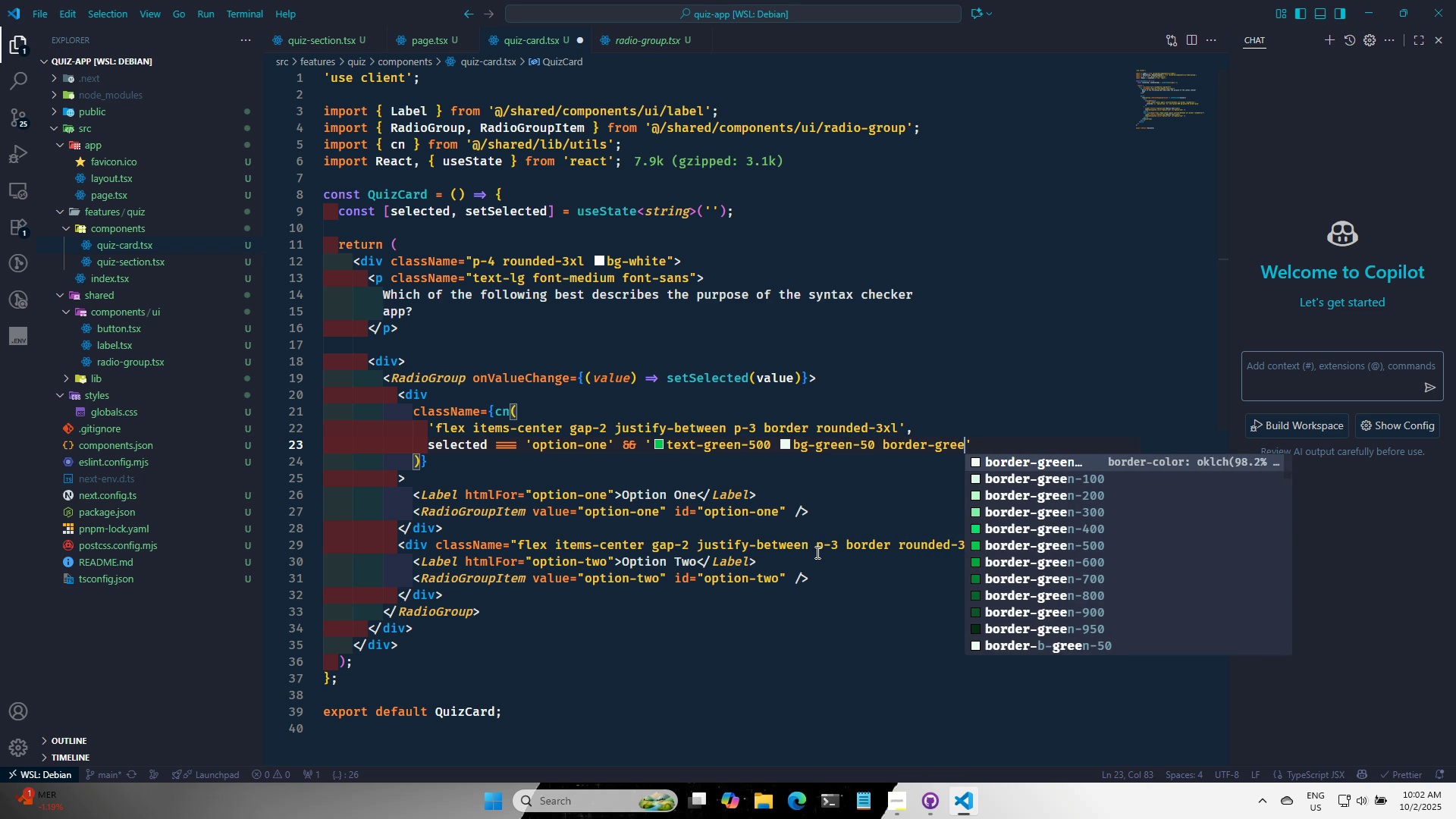 
key(ArrowDown)
 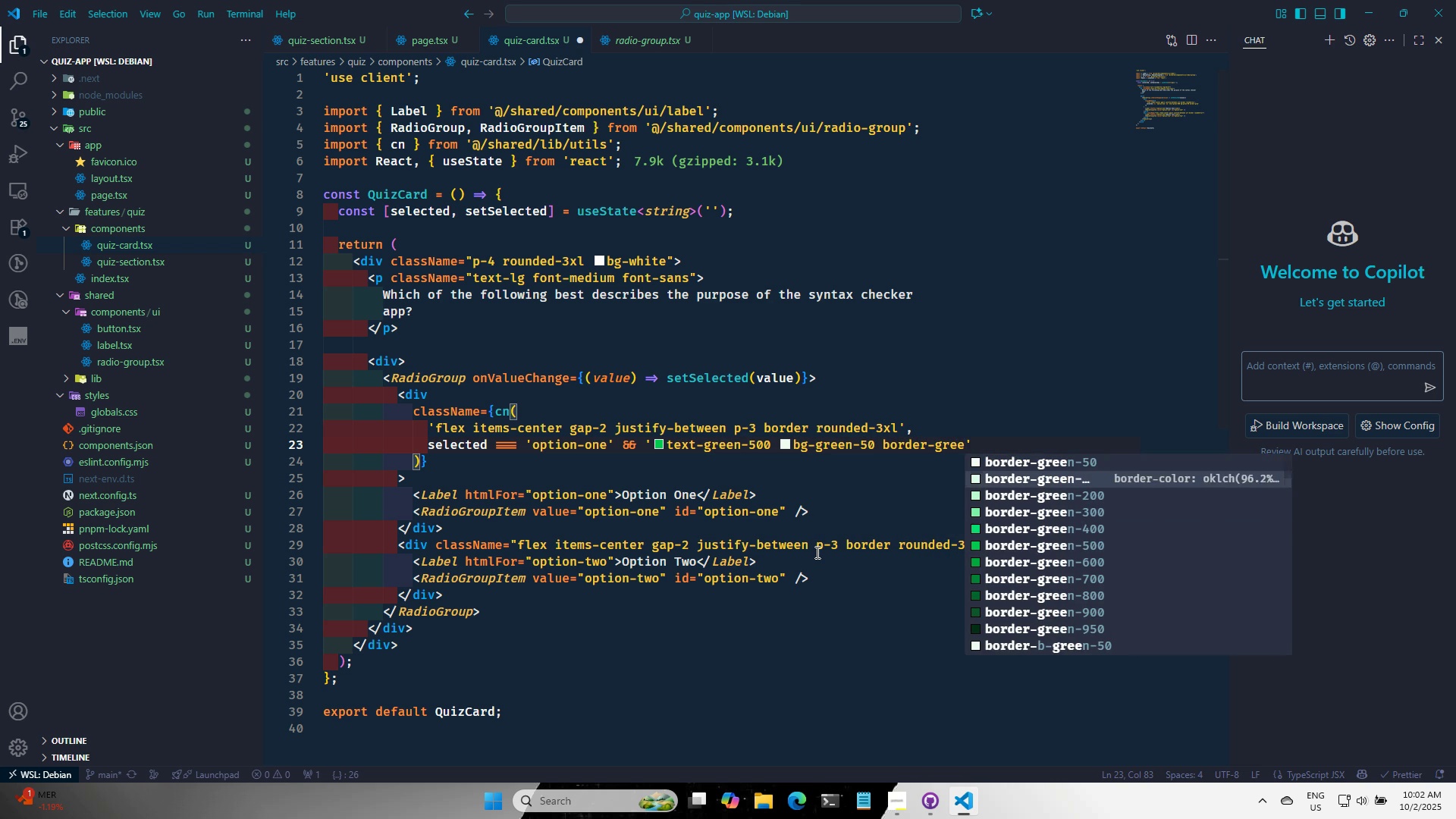 
key(ArrowDown)
 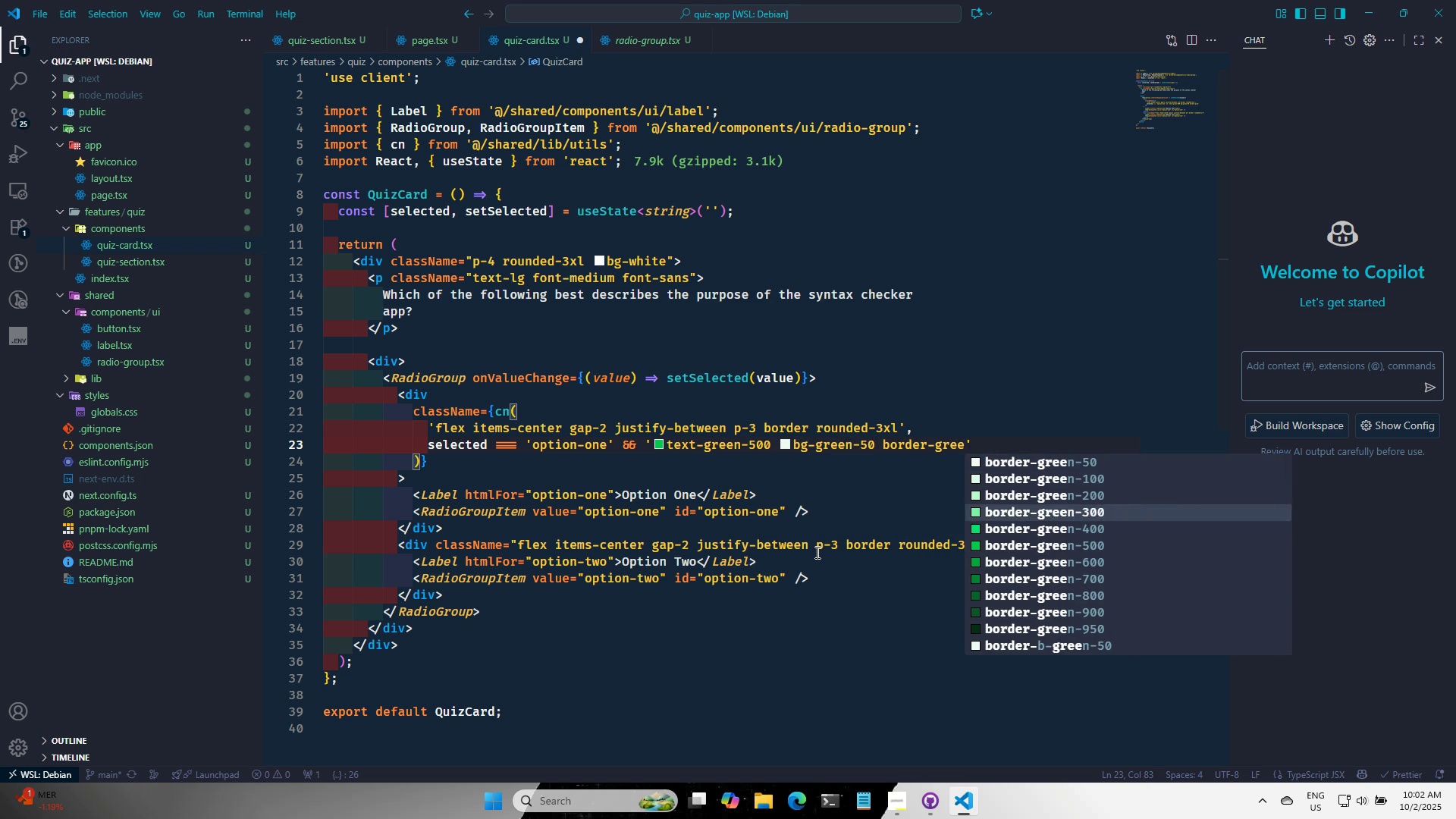 
key(ArrowDown)
 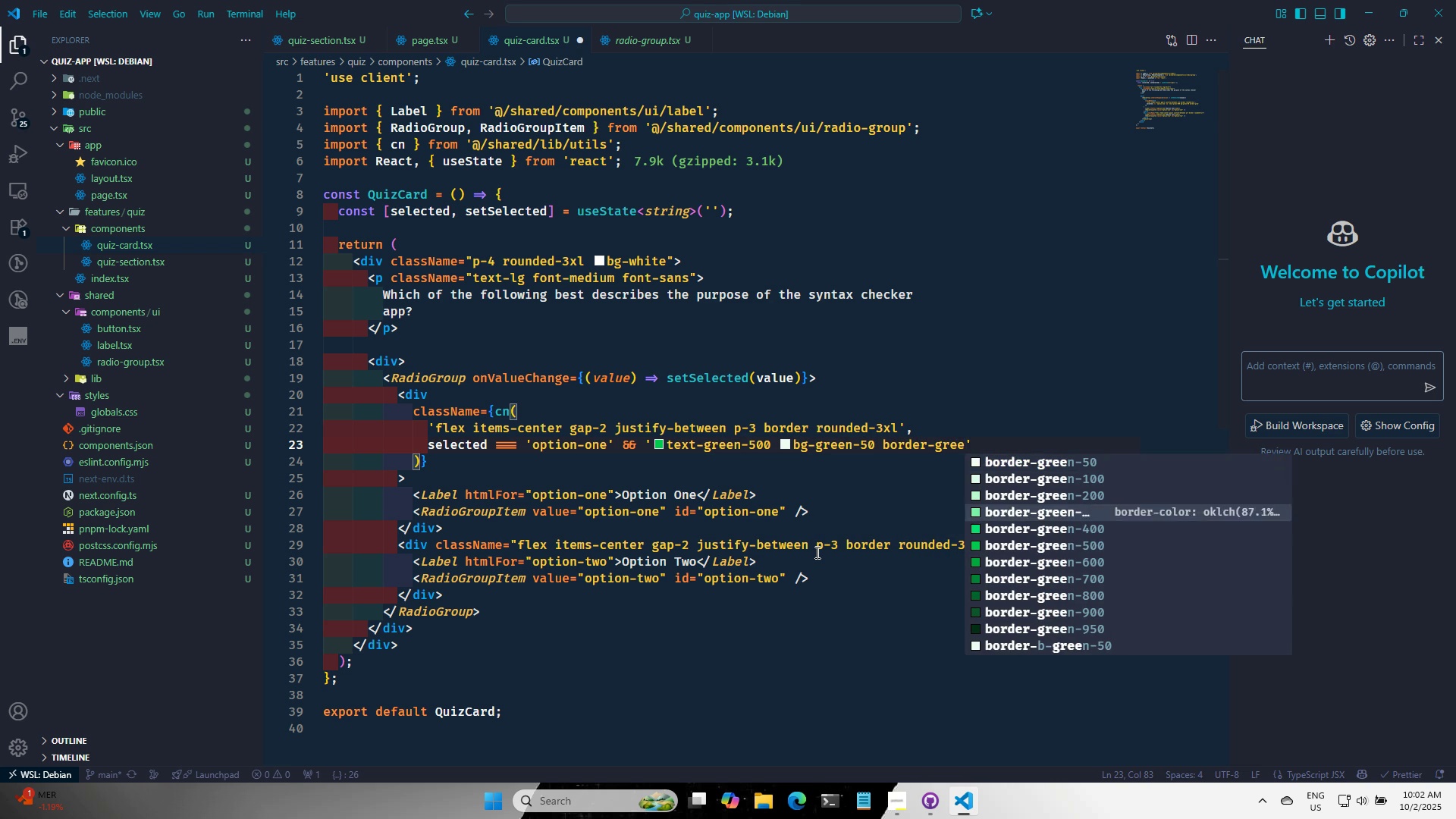 
key(ArrowDown)
 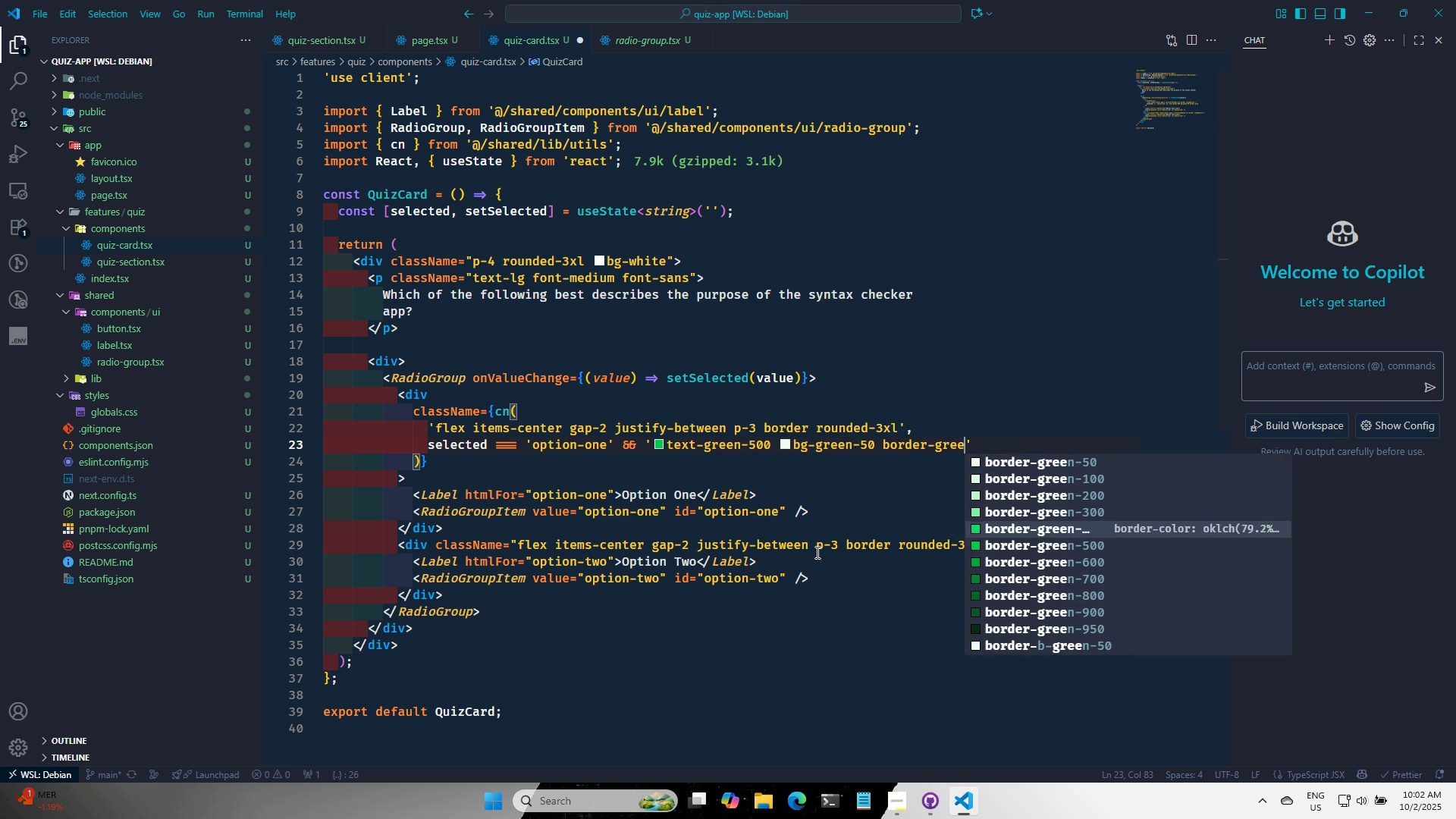 
key(ArrowDown)
 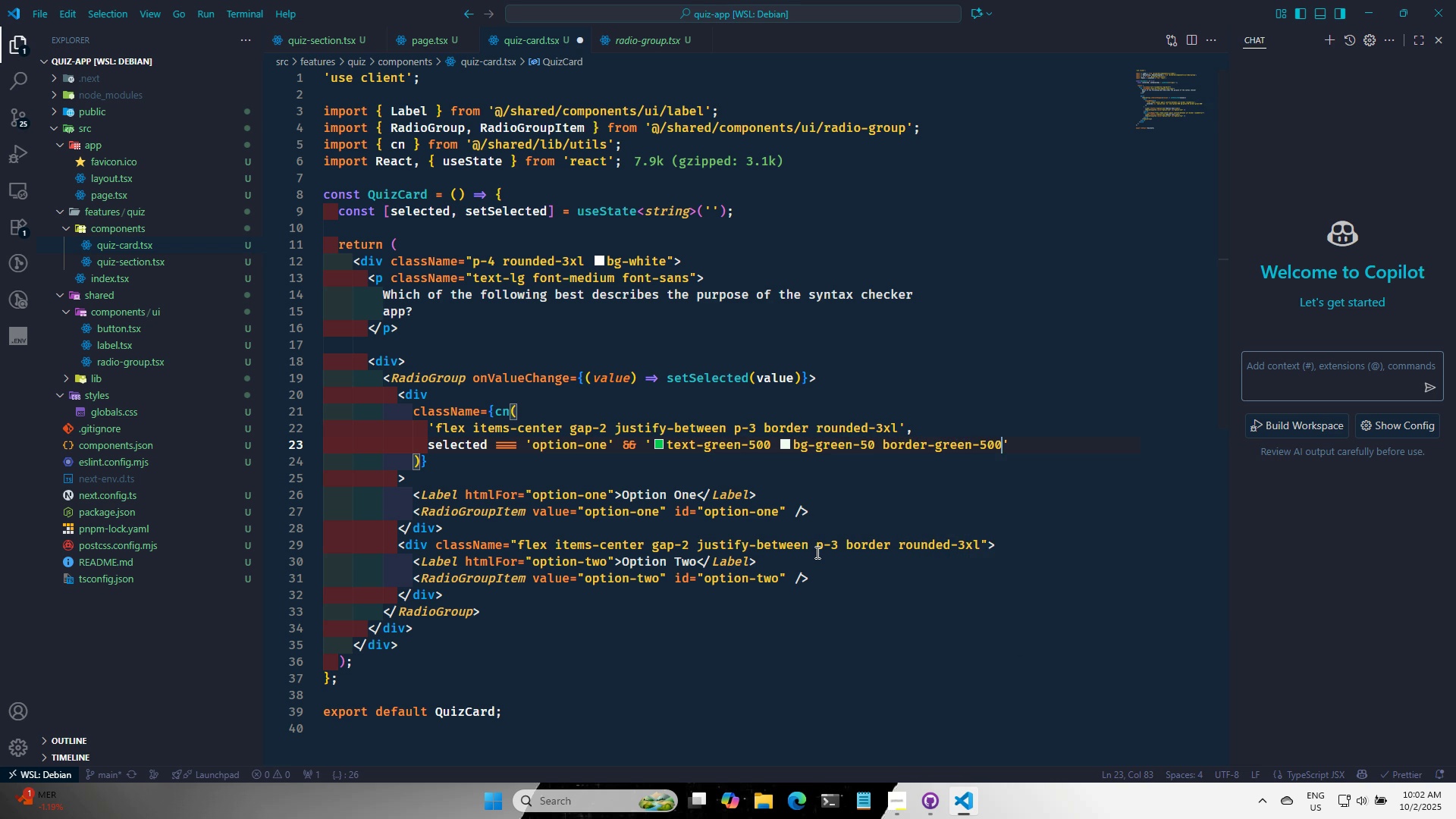 
key(Enter)